 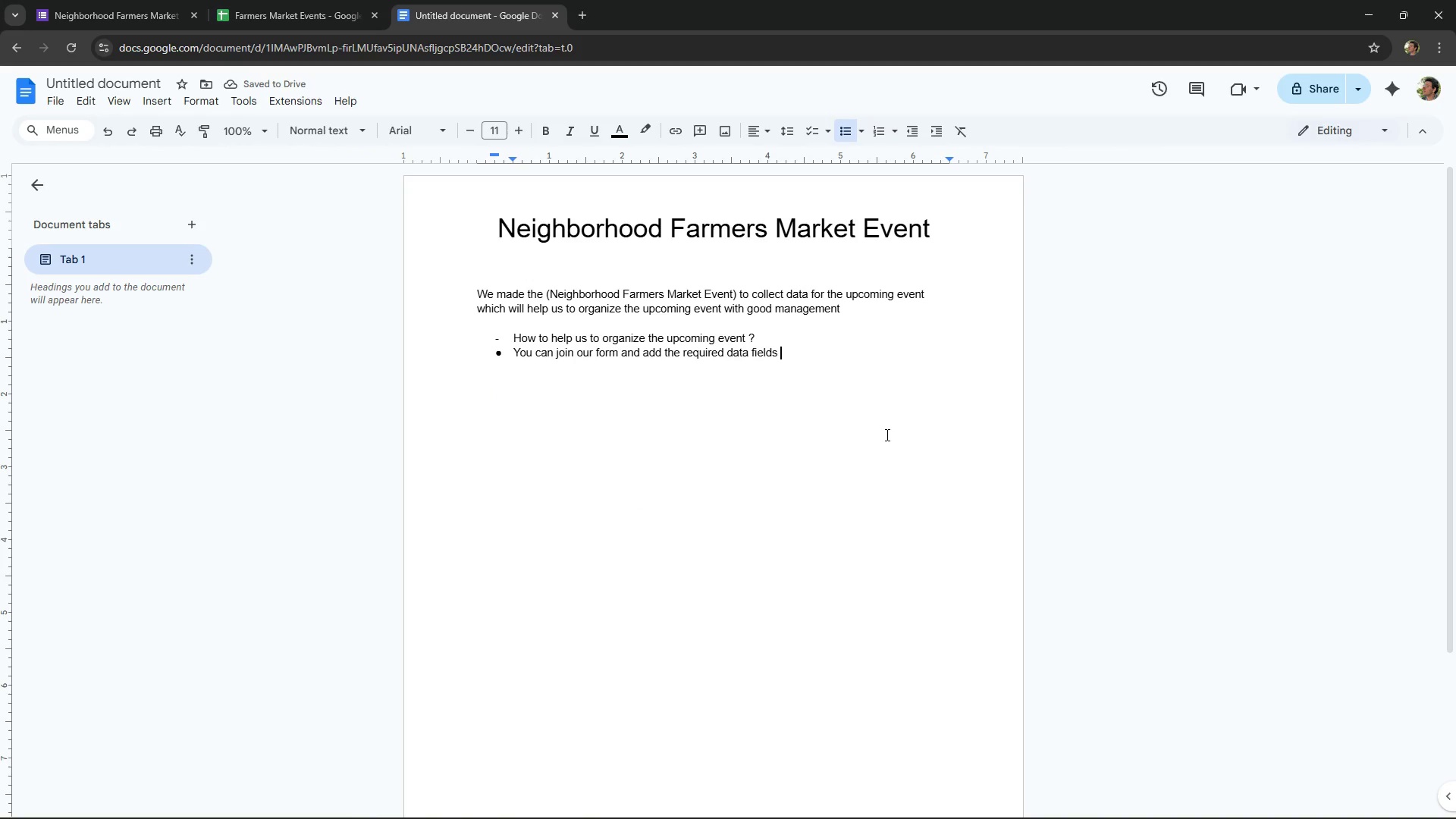 
key(Shift+0)
 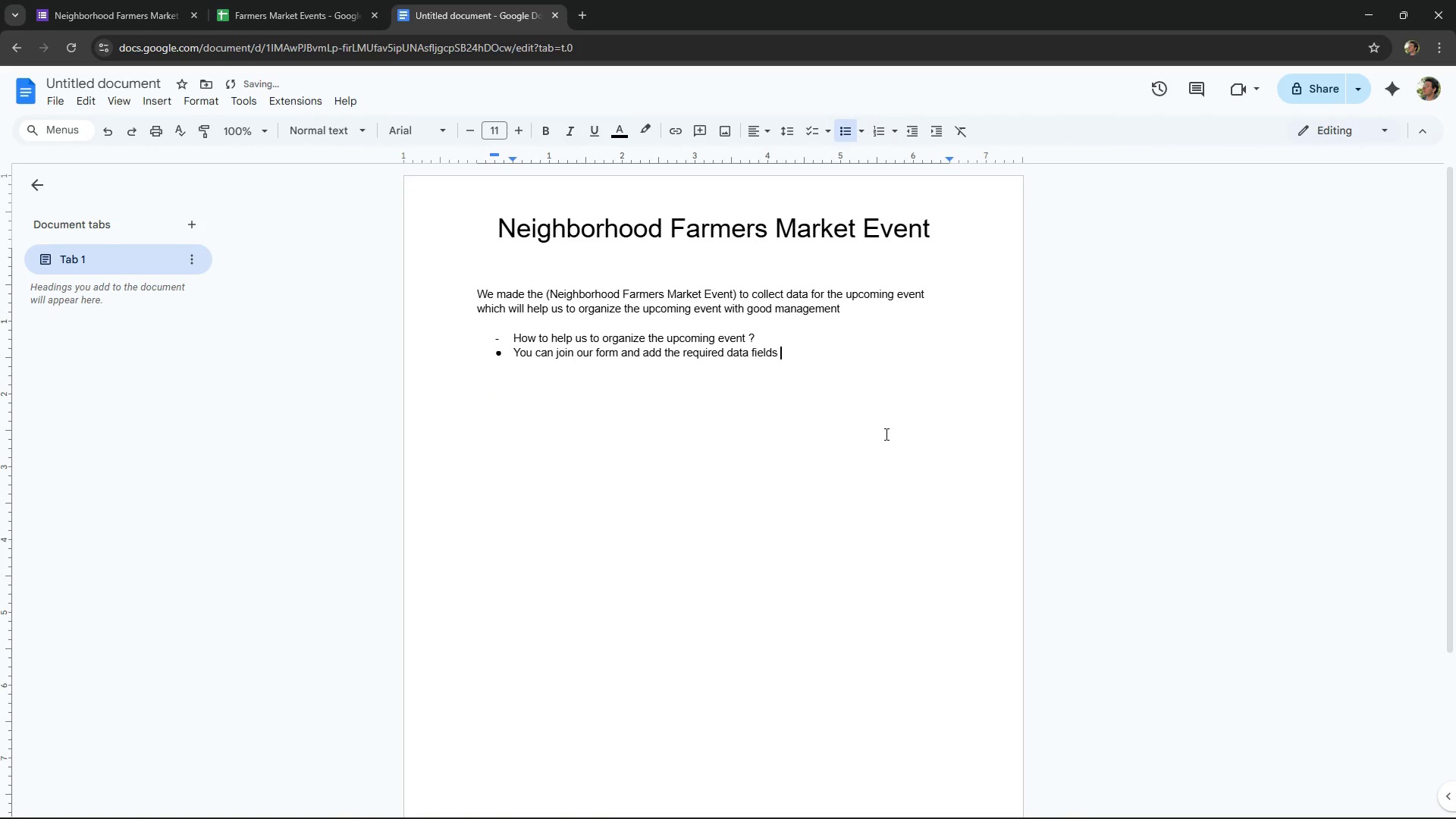 
key(Shift+Backspace)
 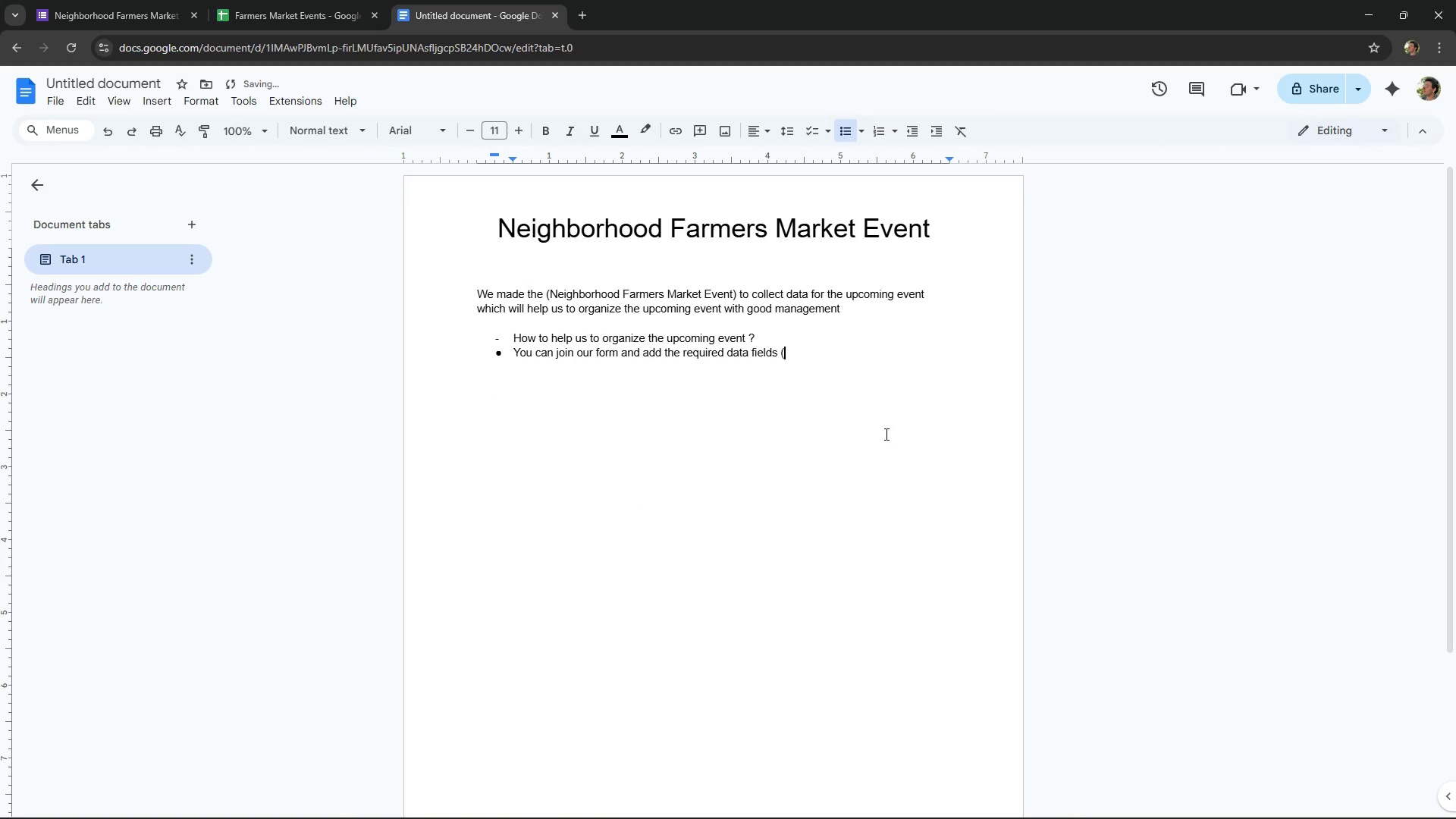 
key(Shift+9)
 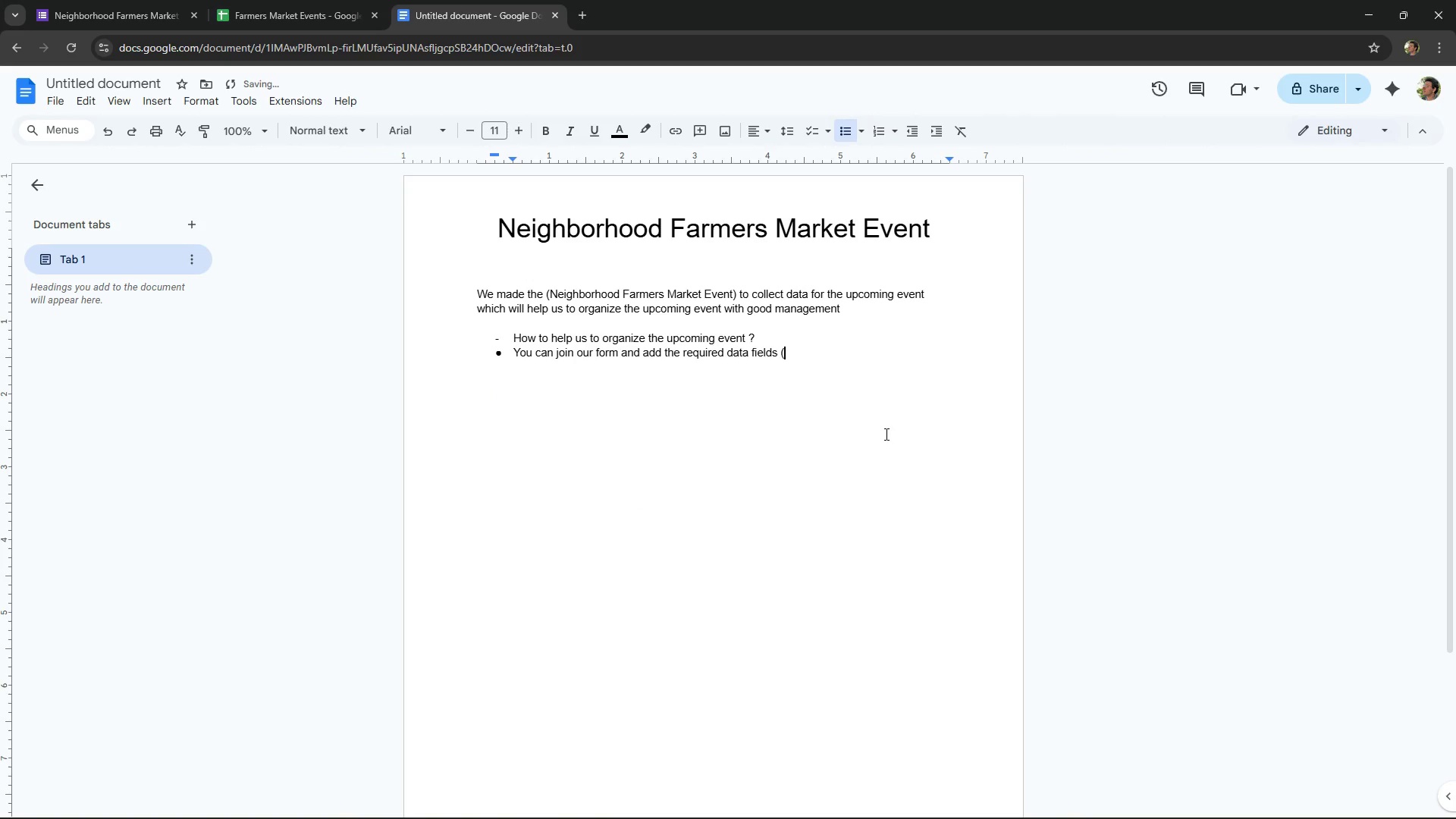 
key(Control+ControlLeft)
 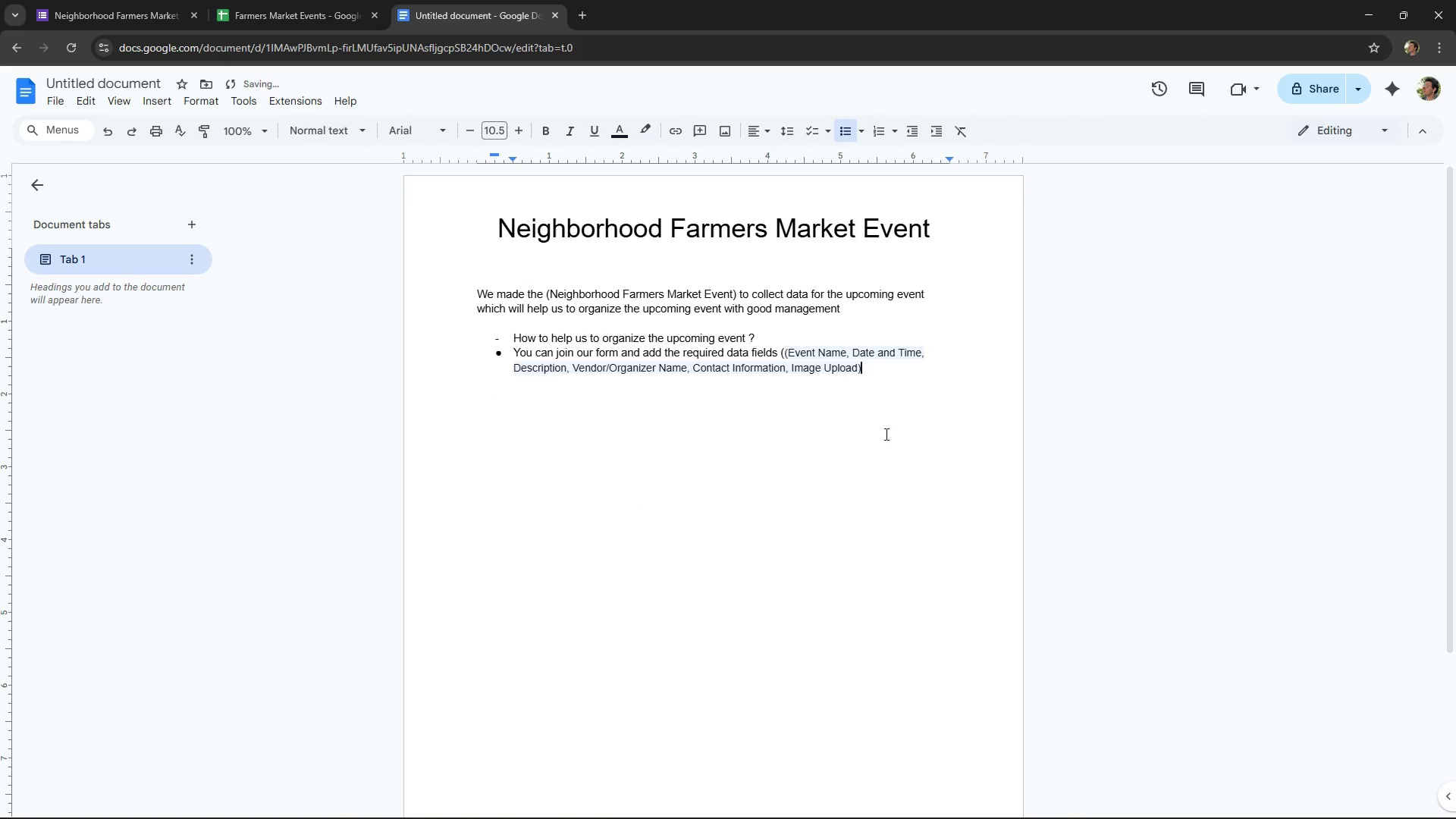 
key(Control+V)
 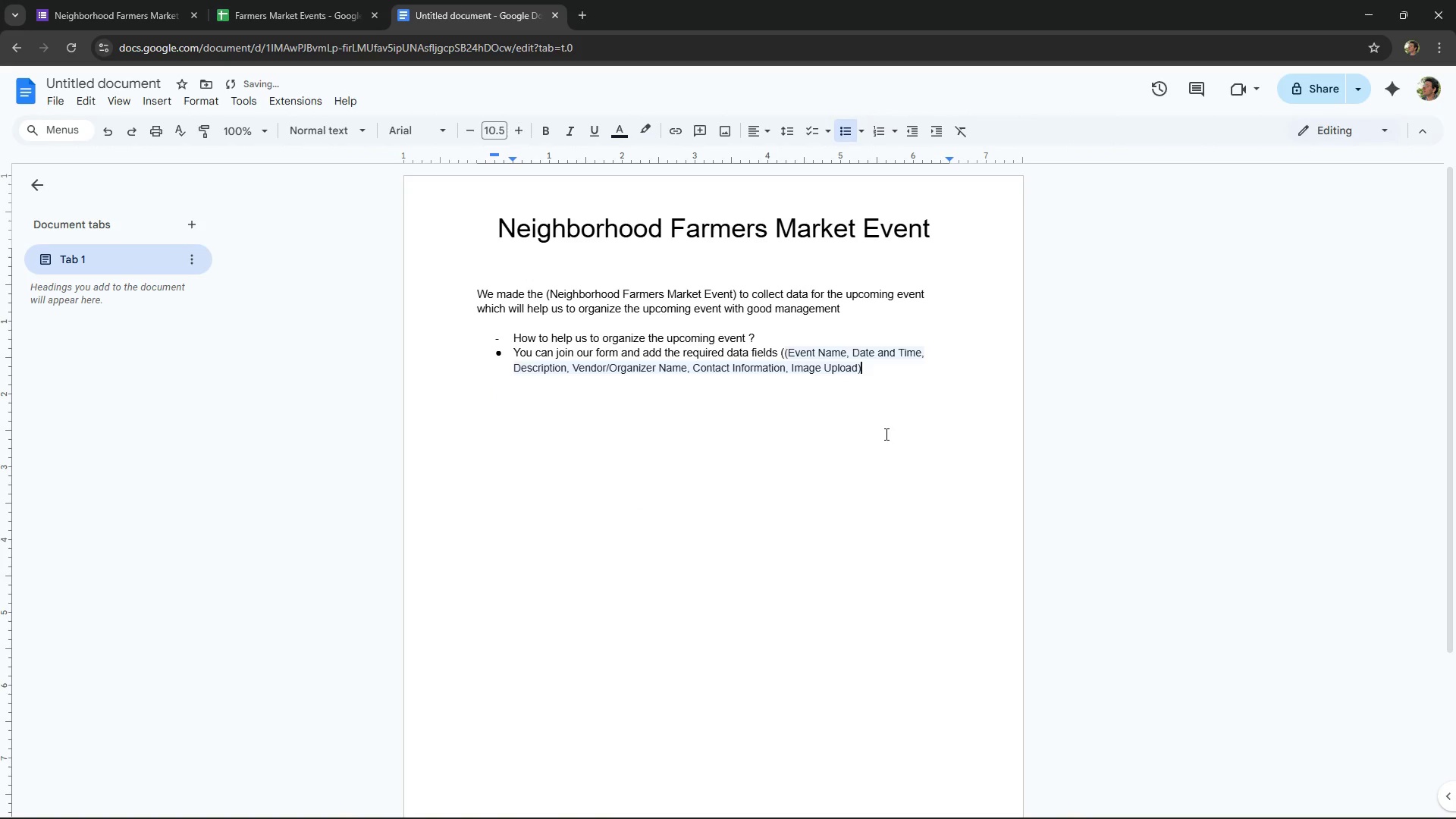 
key(Shift+0)
 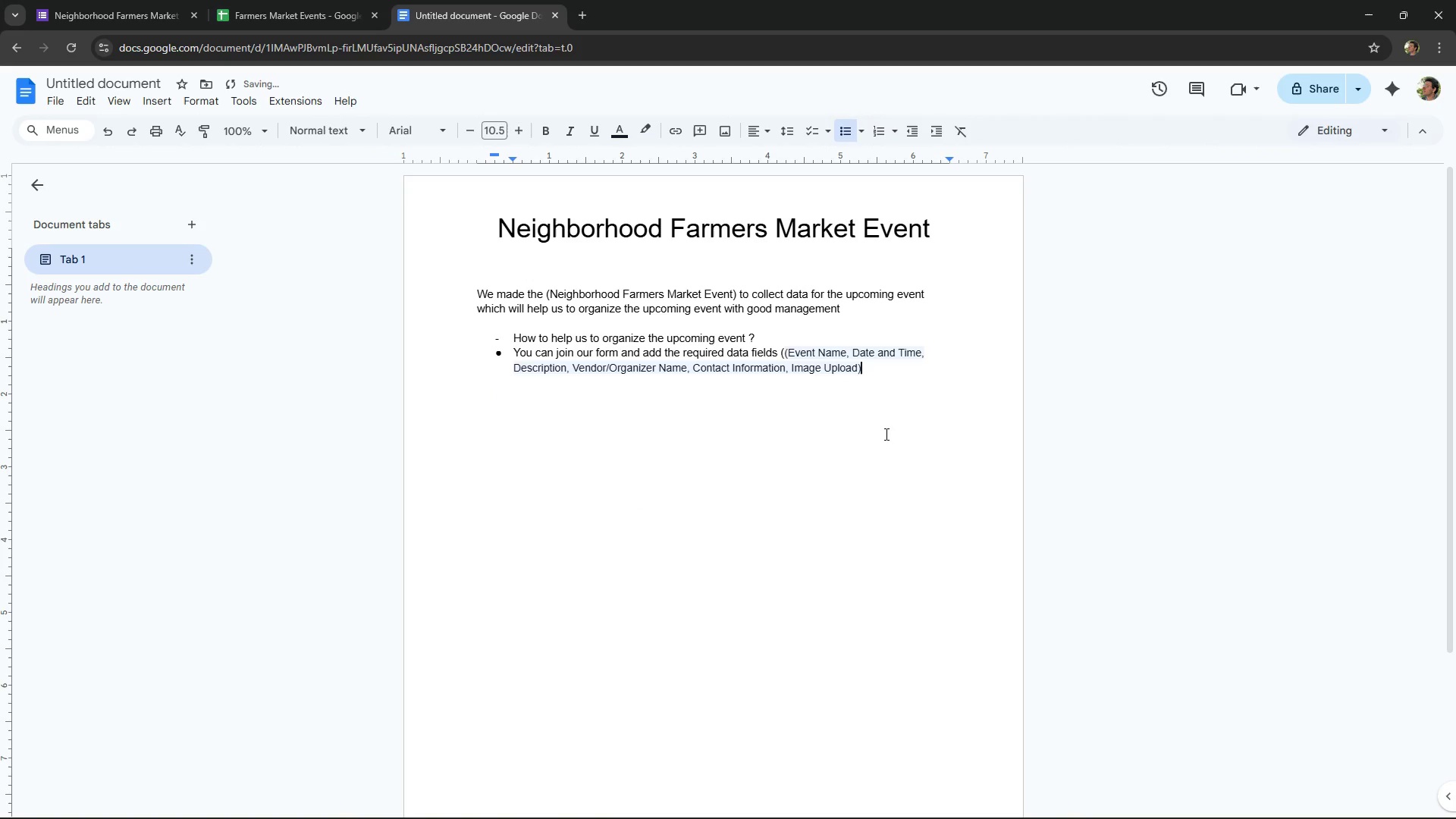 
key(Backspace)
 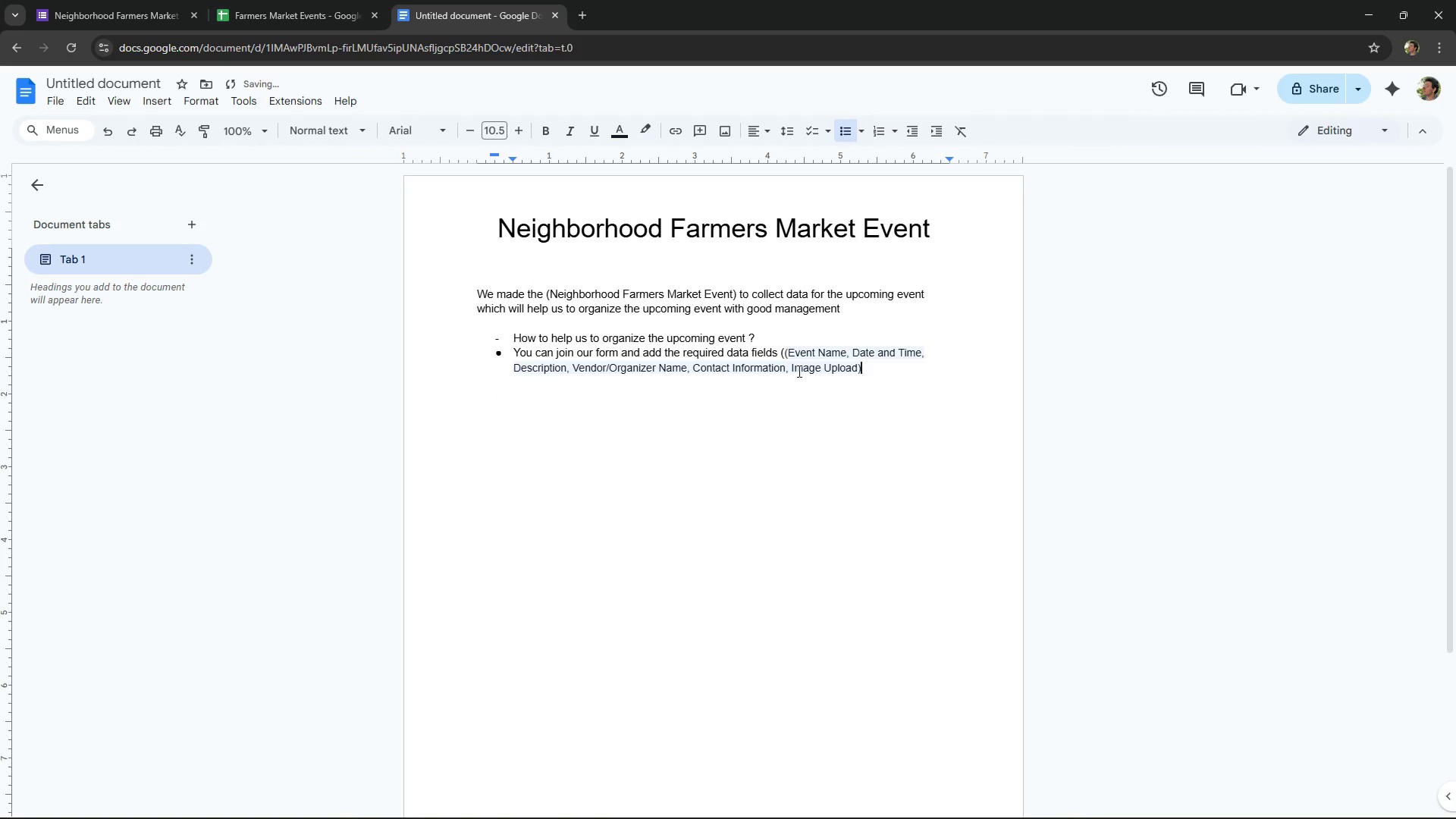 
left_click([782, 349])
 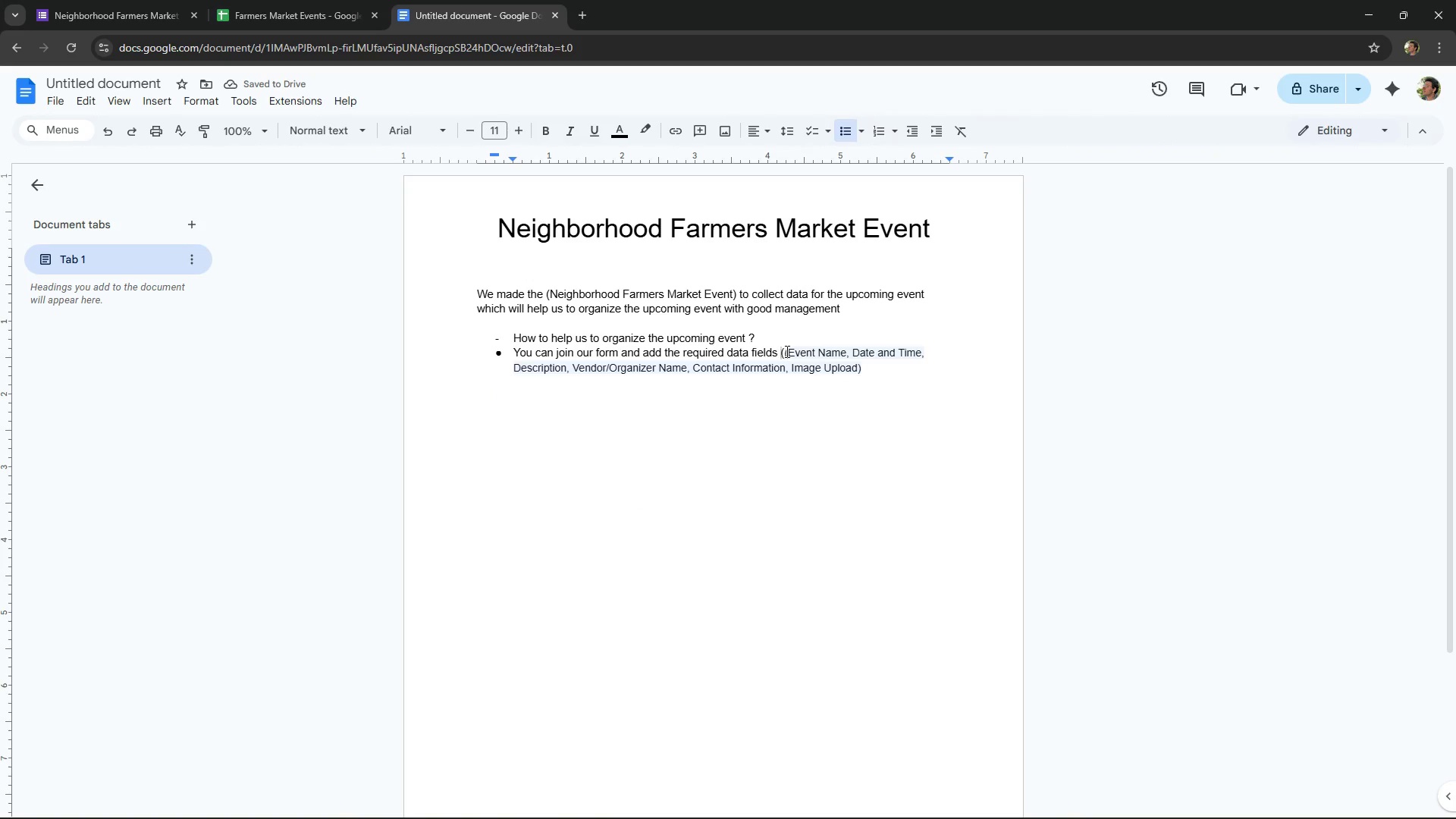 
left_click([786, 351])
 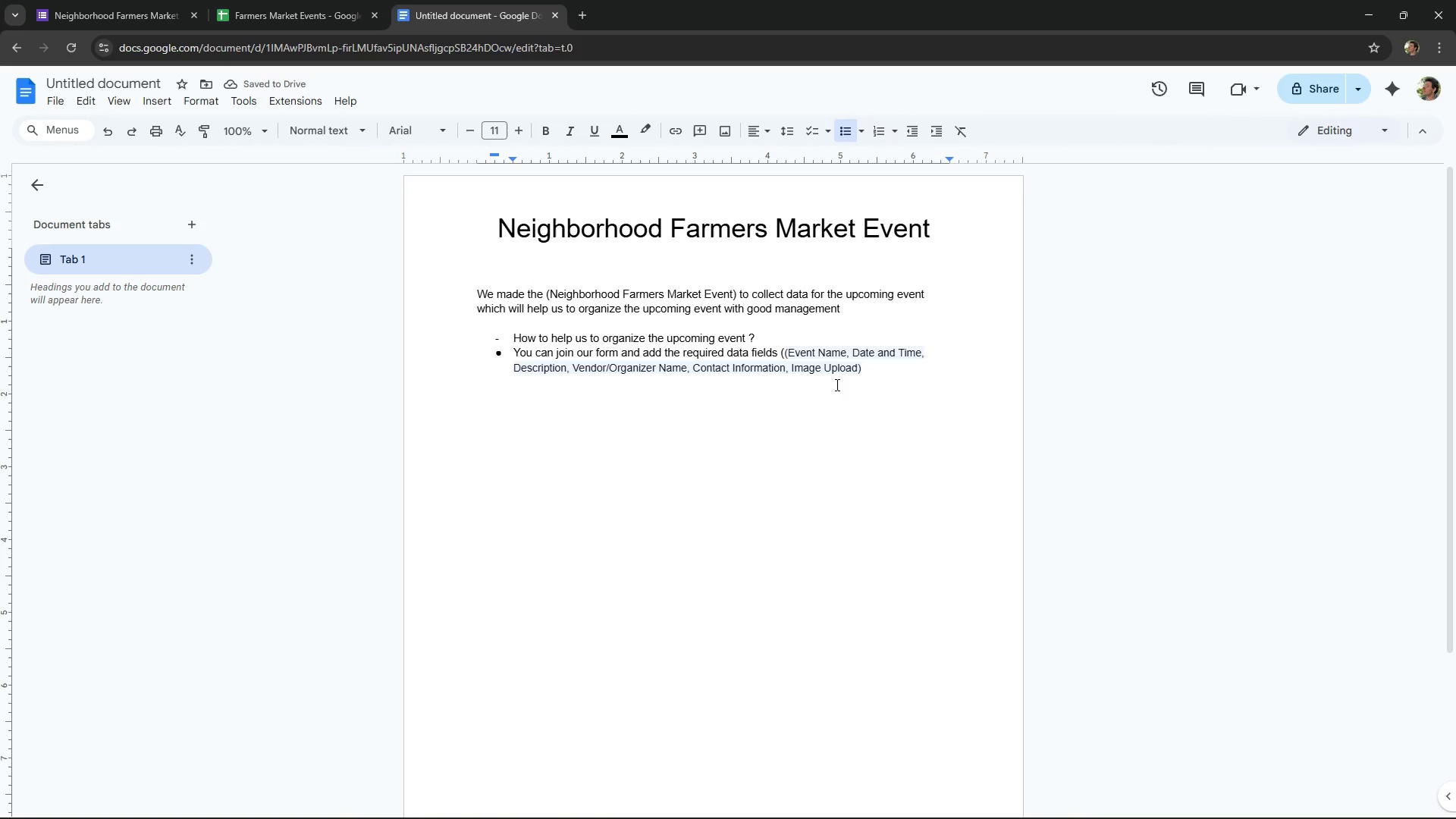 
key(Backspace)
 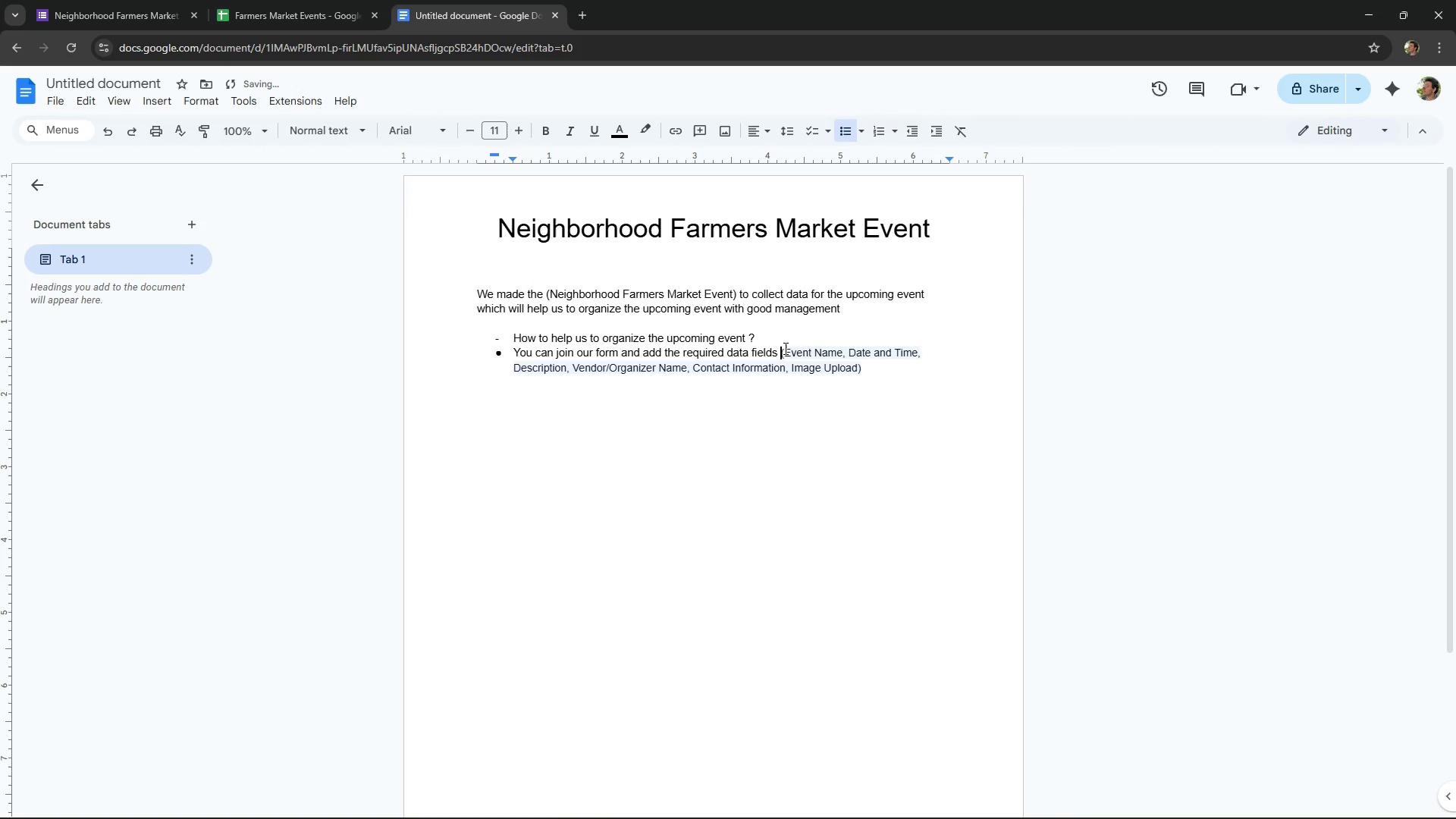 
left_click_drag(start_coordinate=[778, 347], to_coordinate=[862, 384])
 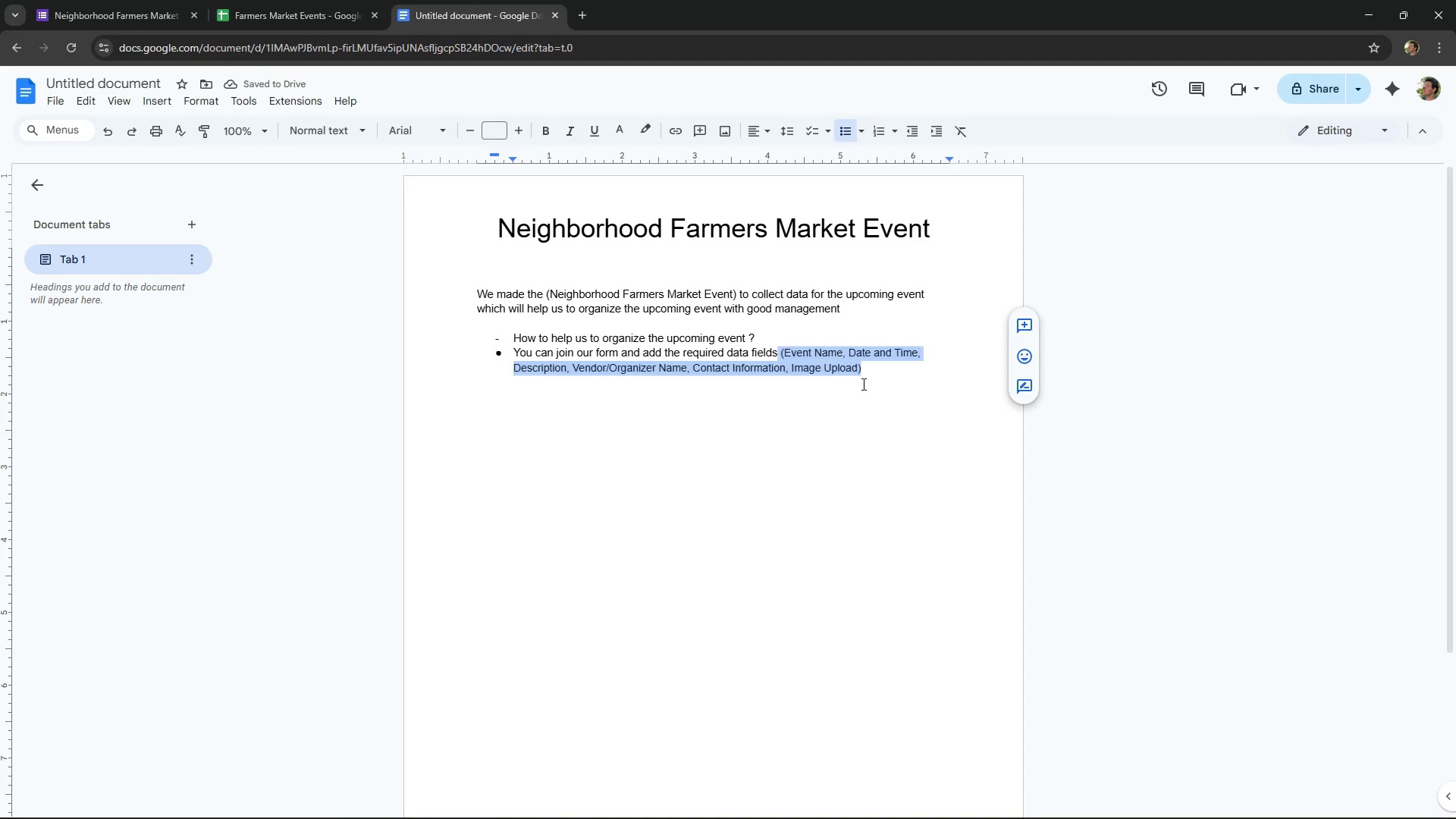 
key(Control+C)
 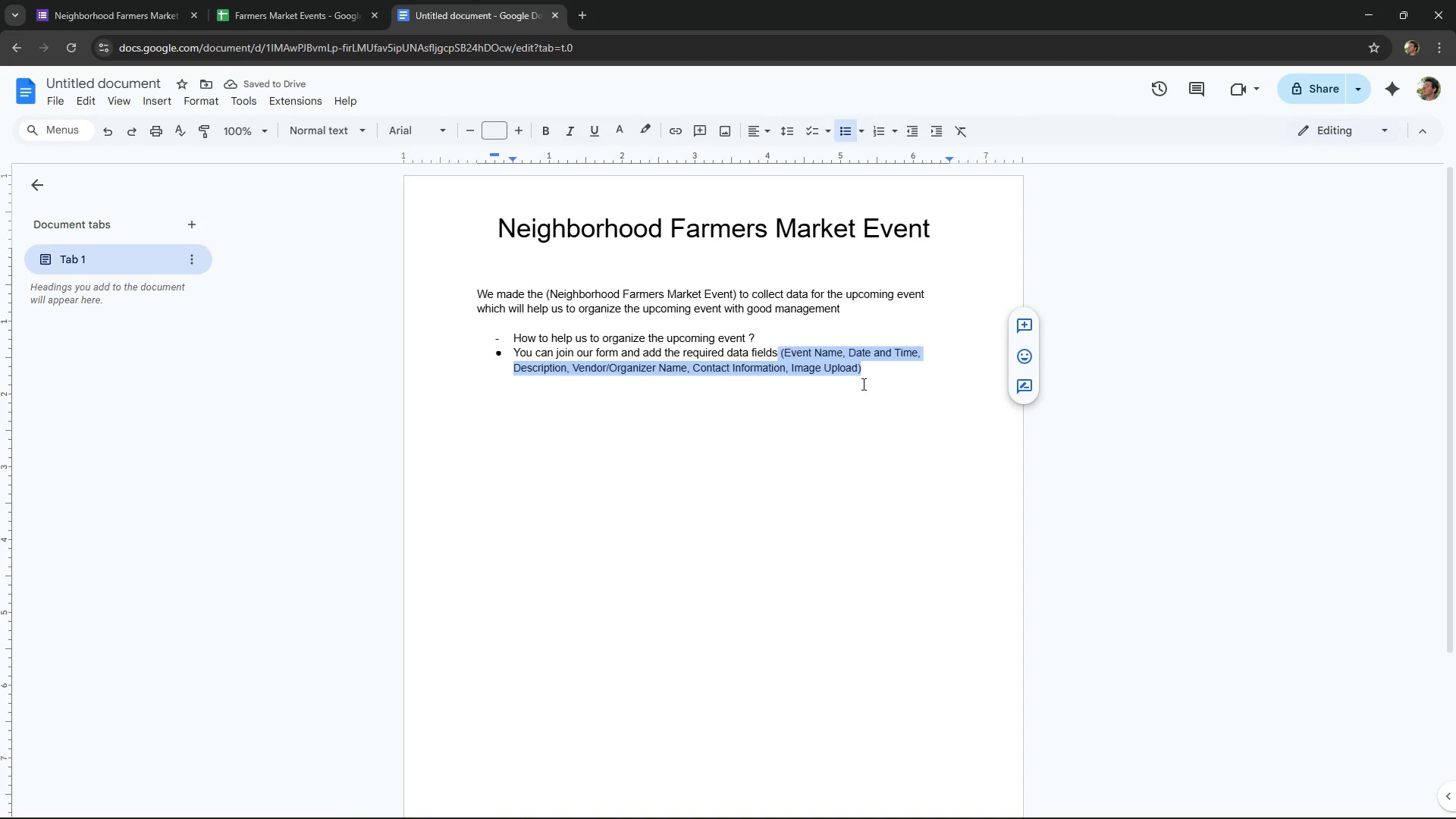 
key(Control+C)
 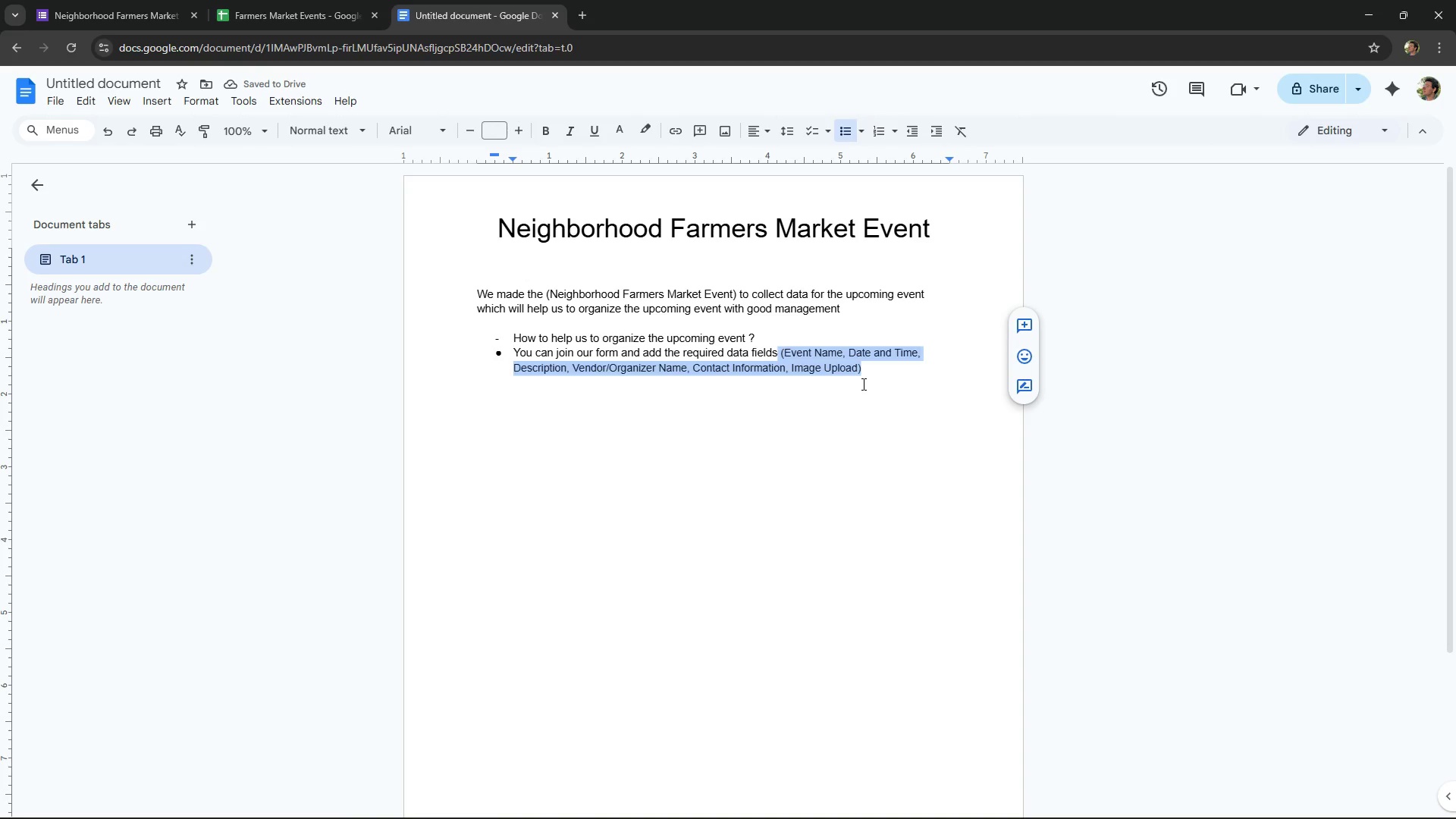 
key(Backspace)
 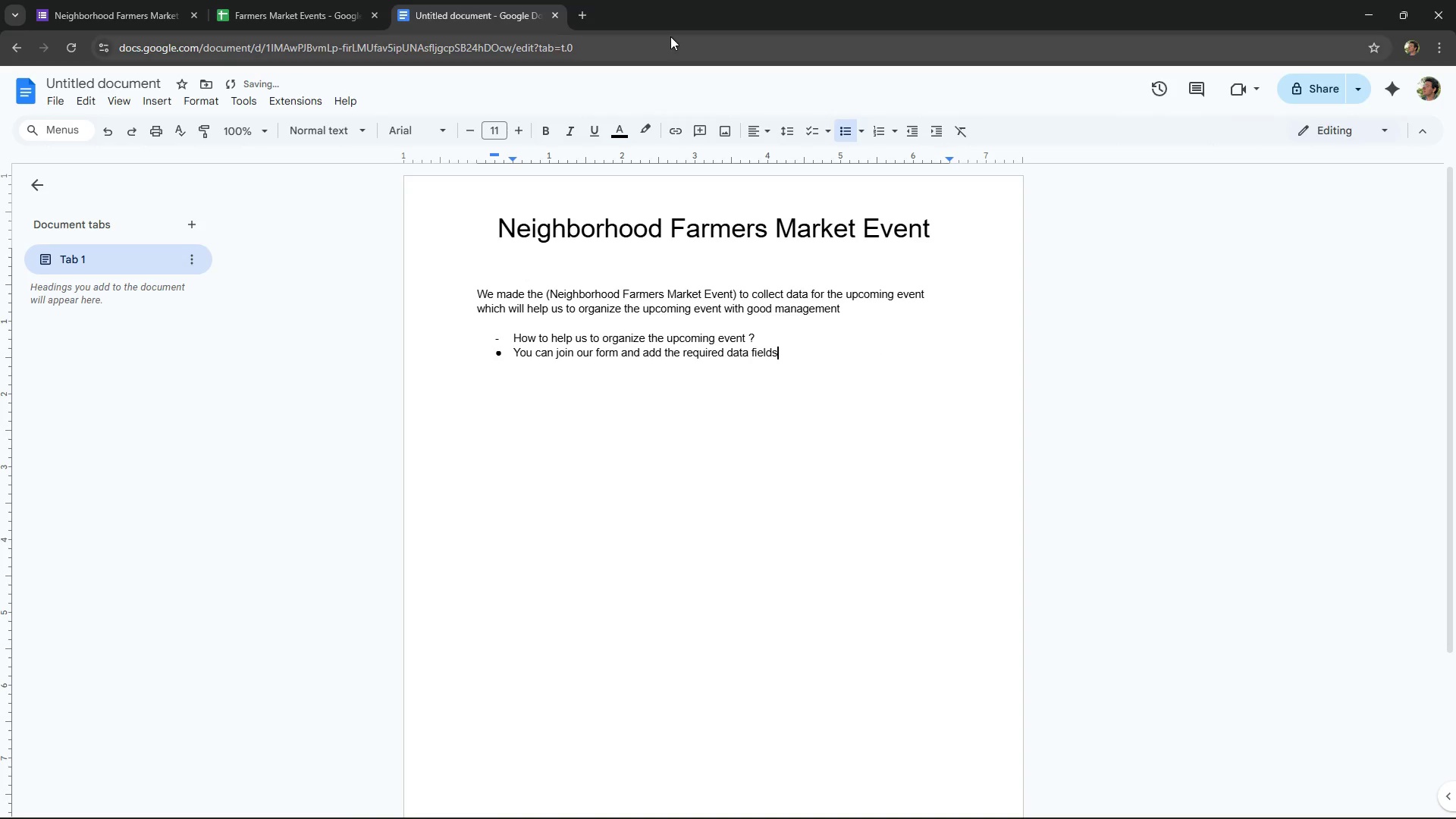 
left_click([673, 46])
 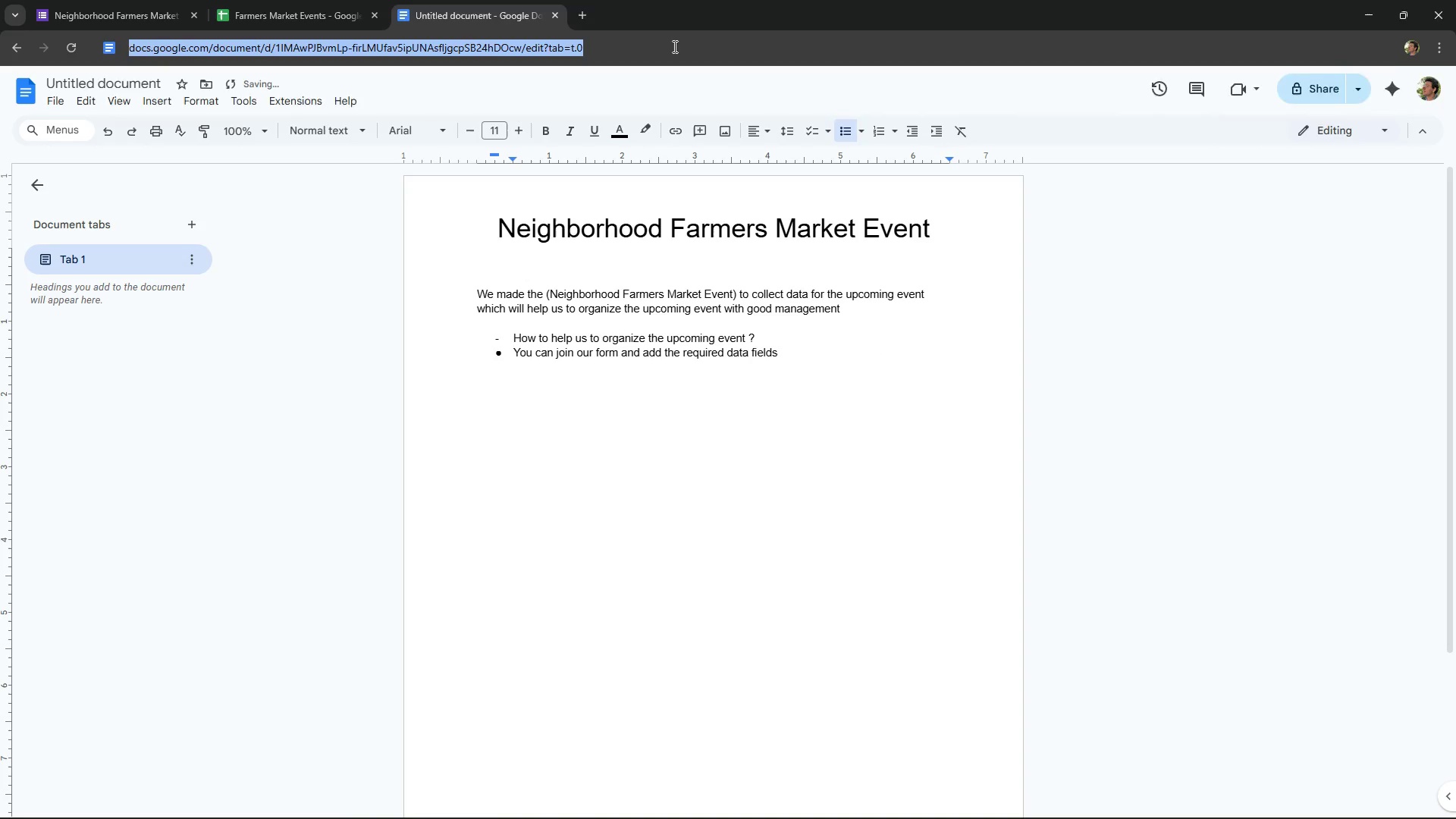 
key(Control+V)
 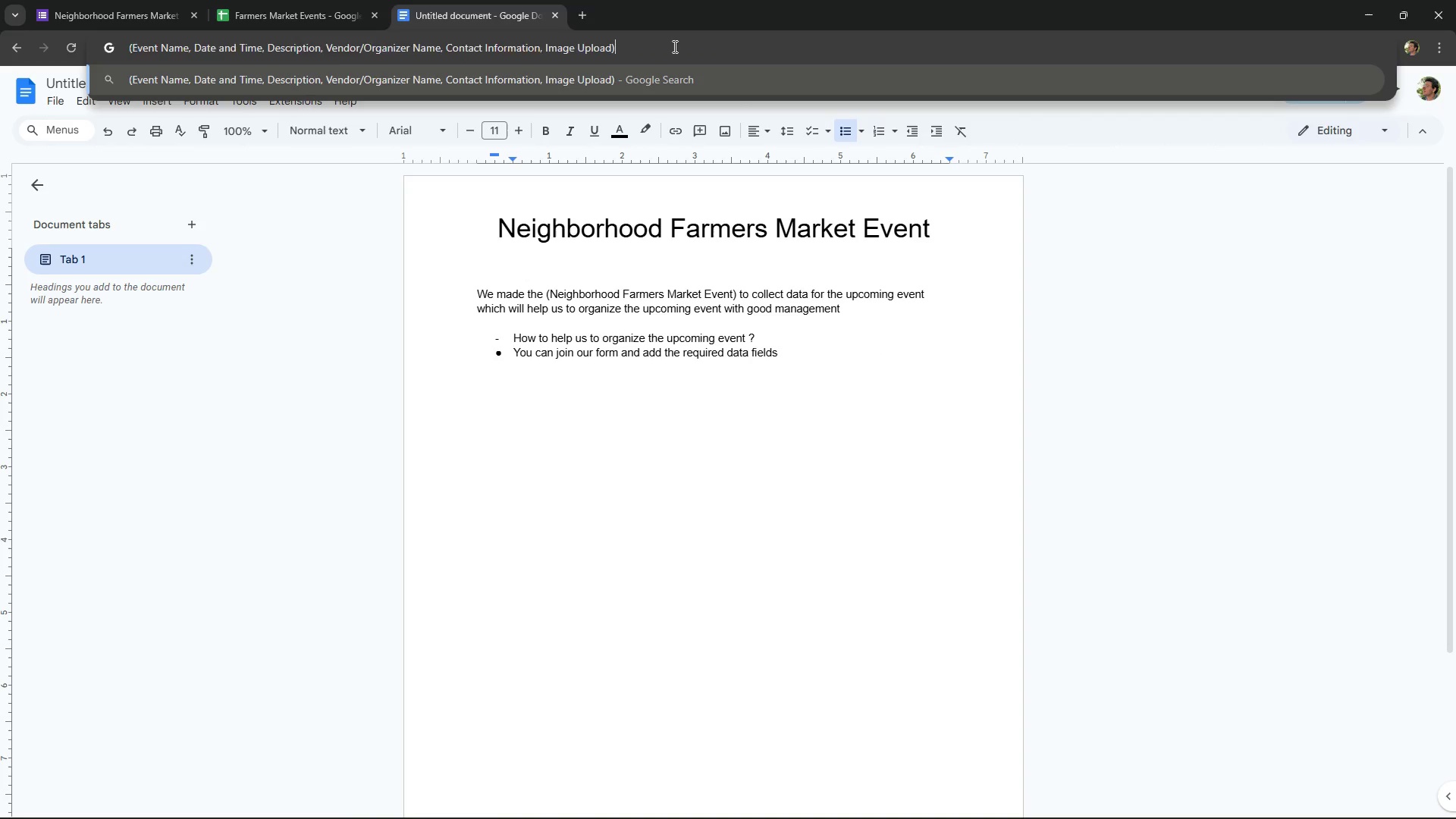 
key(Control+A)
 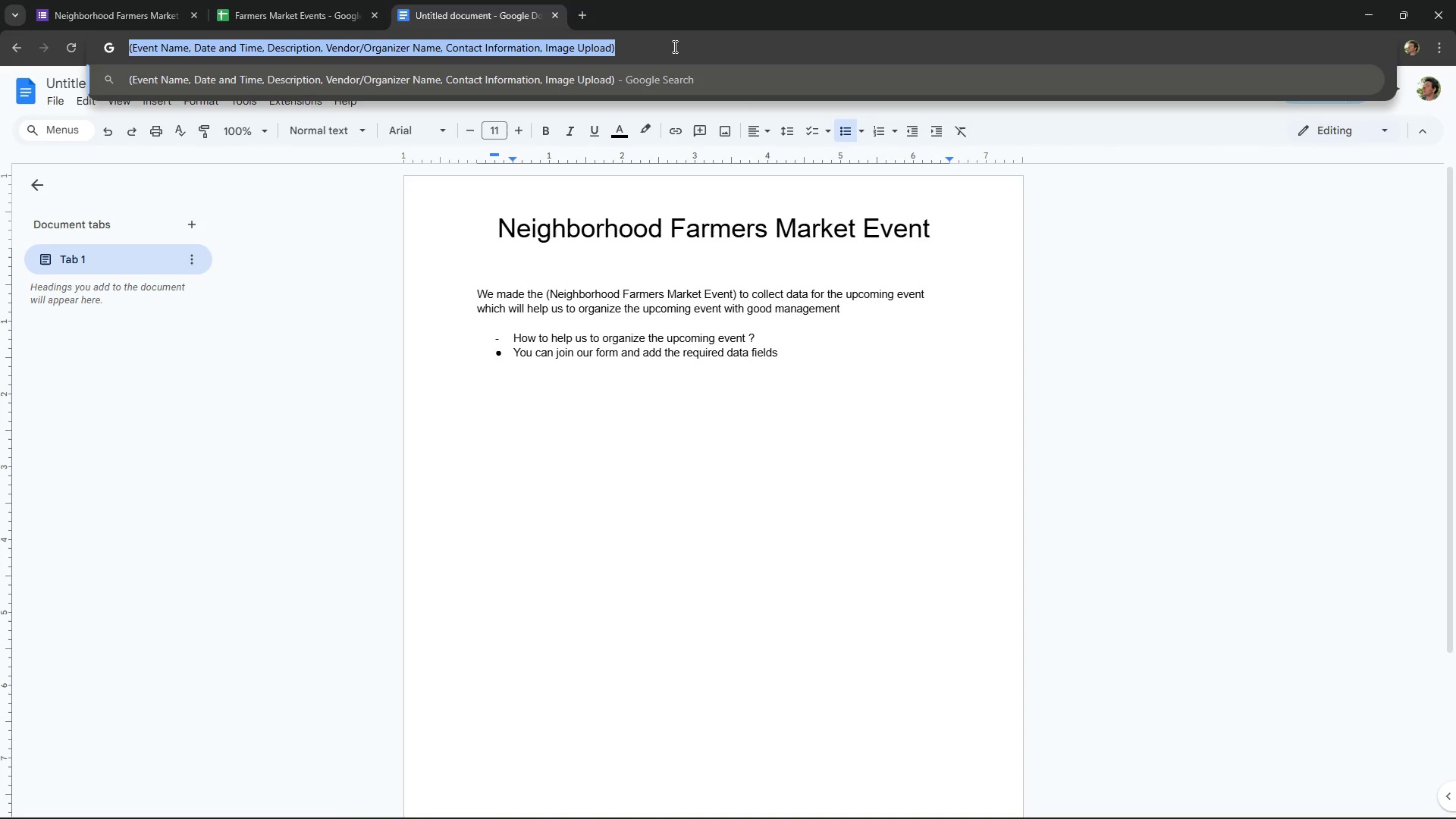 
key(Control+C)
 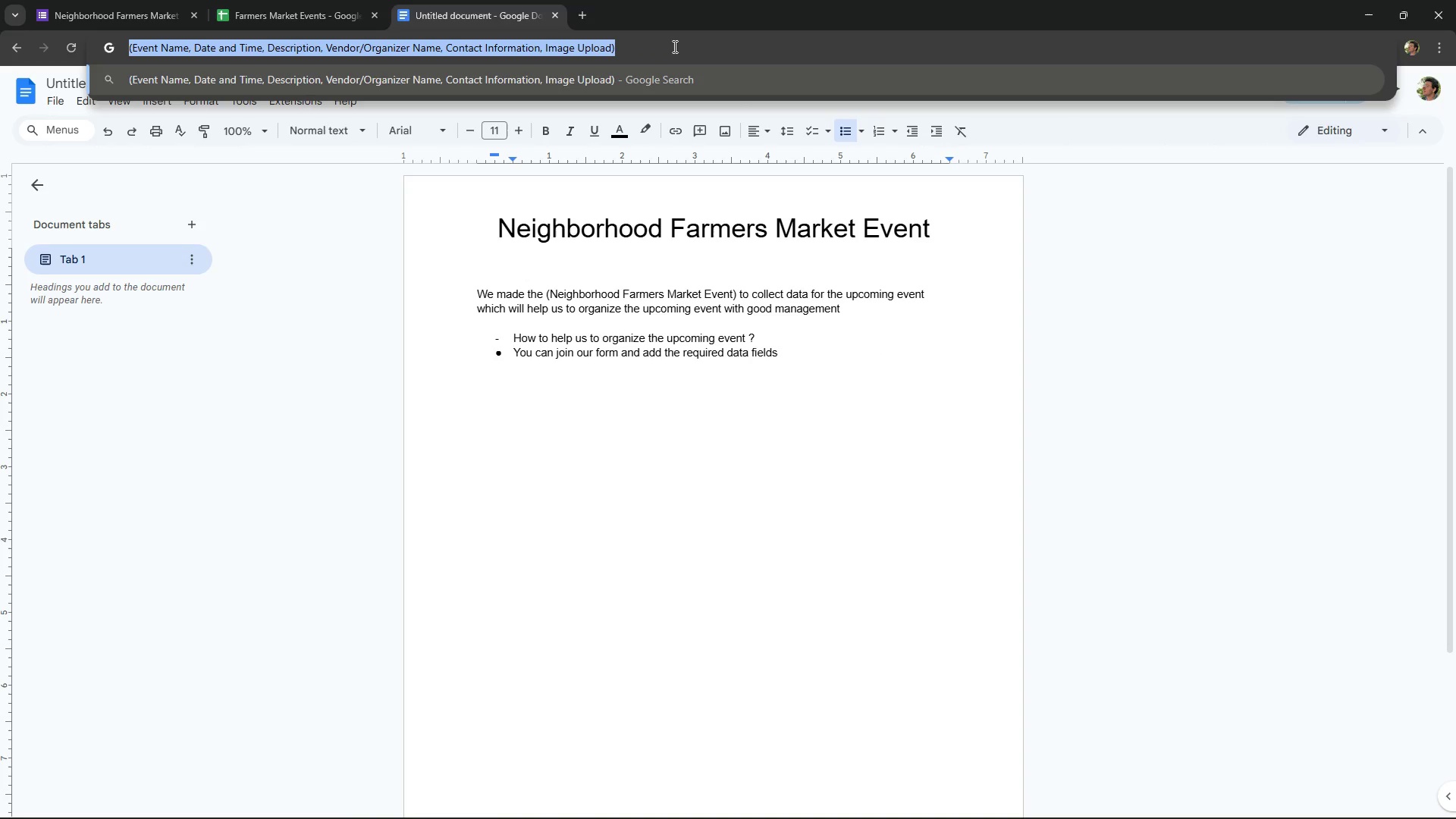 
key(Control+C)
 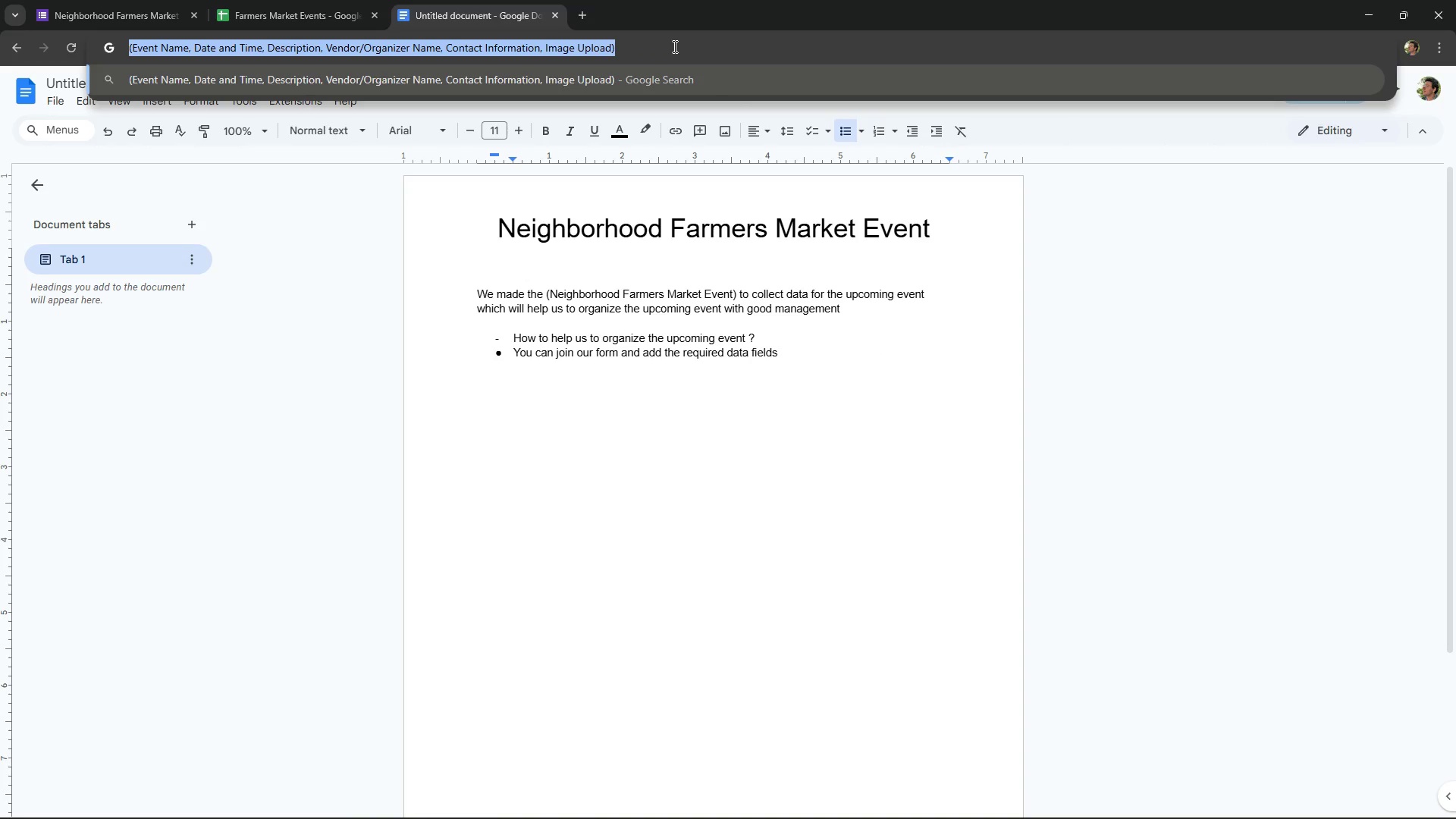 
key(Control+C)
 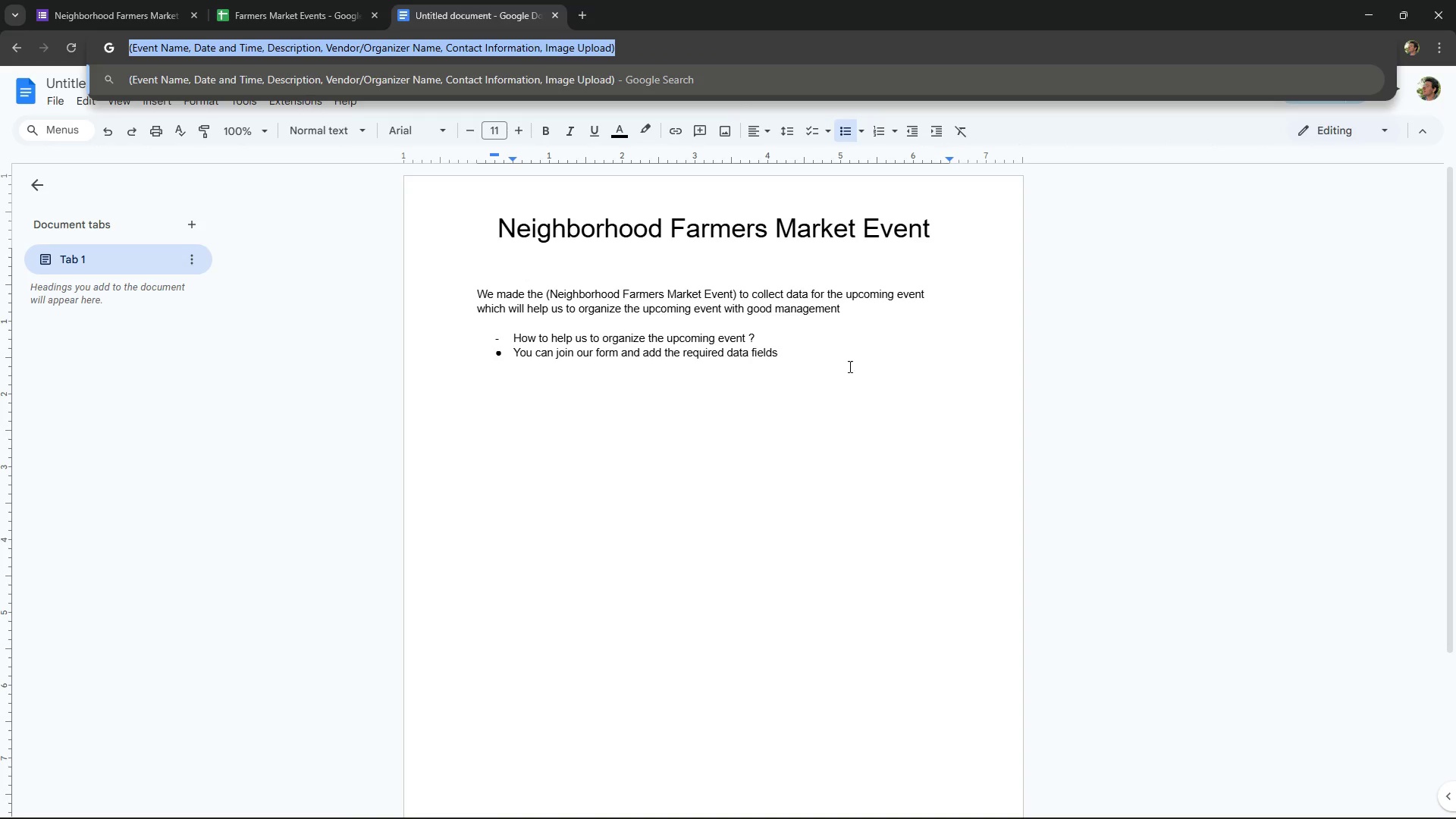 
left_click([848, 365])
 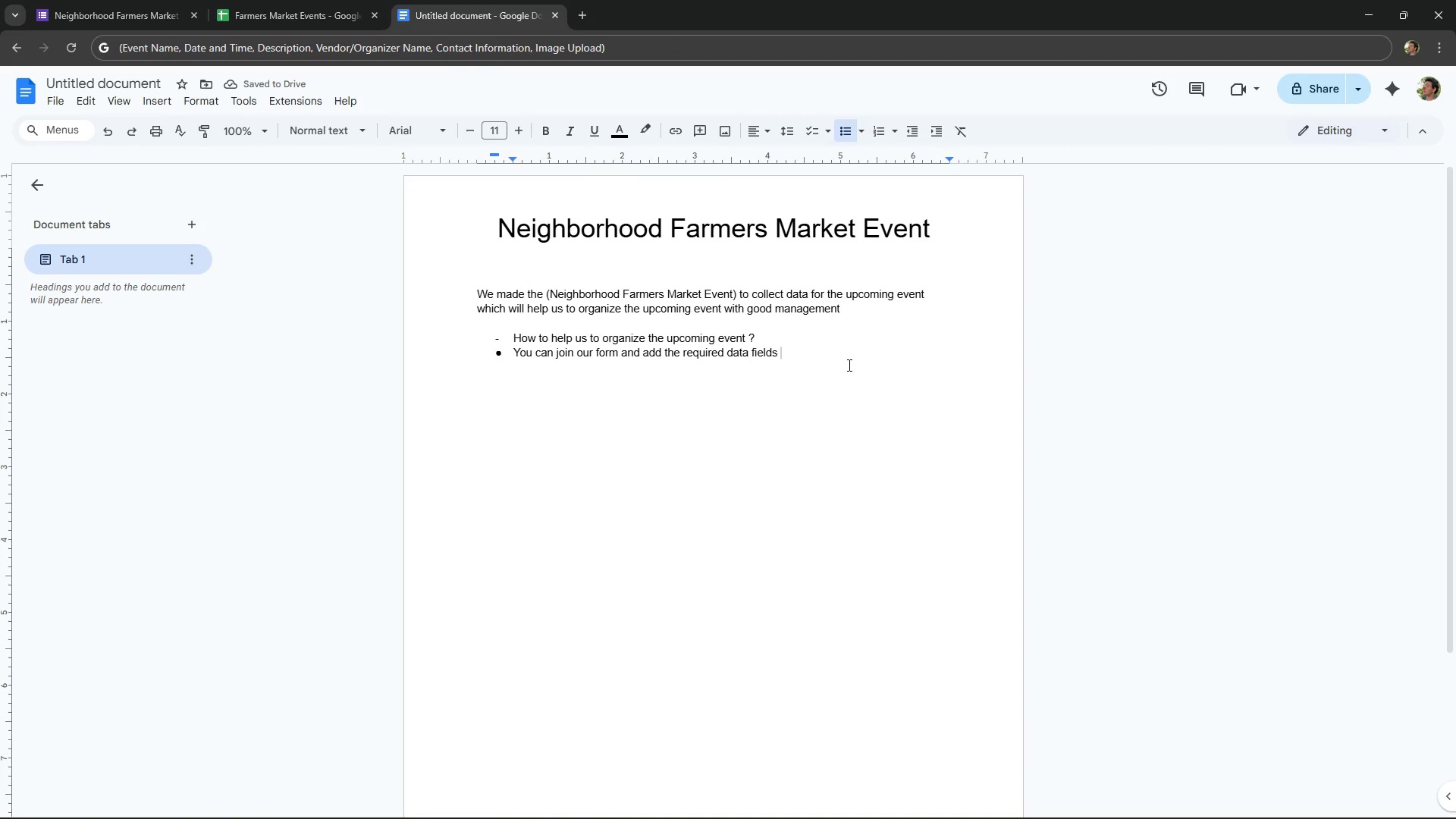 
key(Control+ControlLeft)
 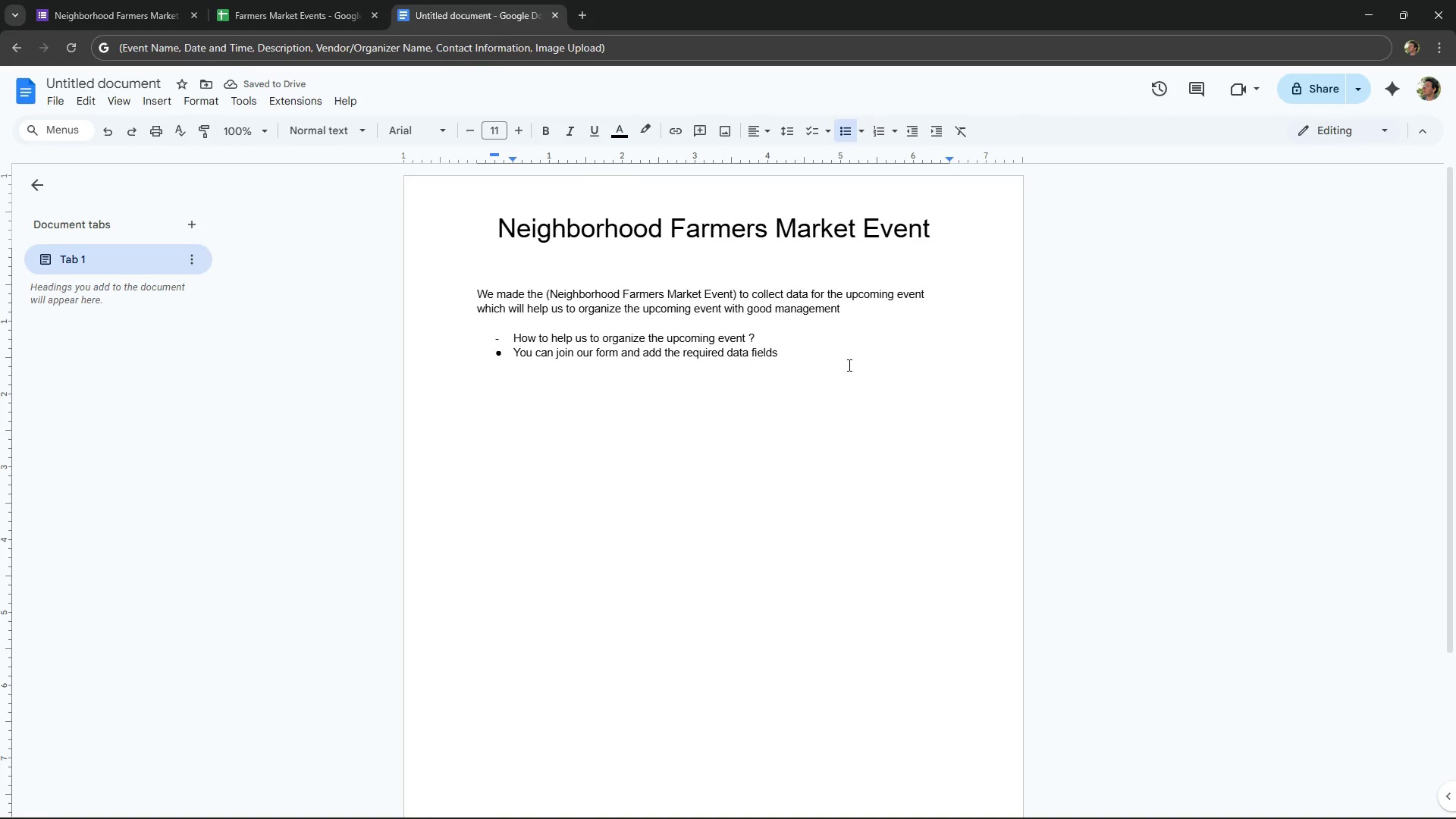 
key(Control+V)